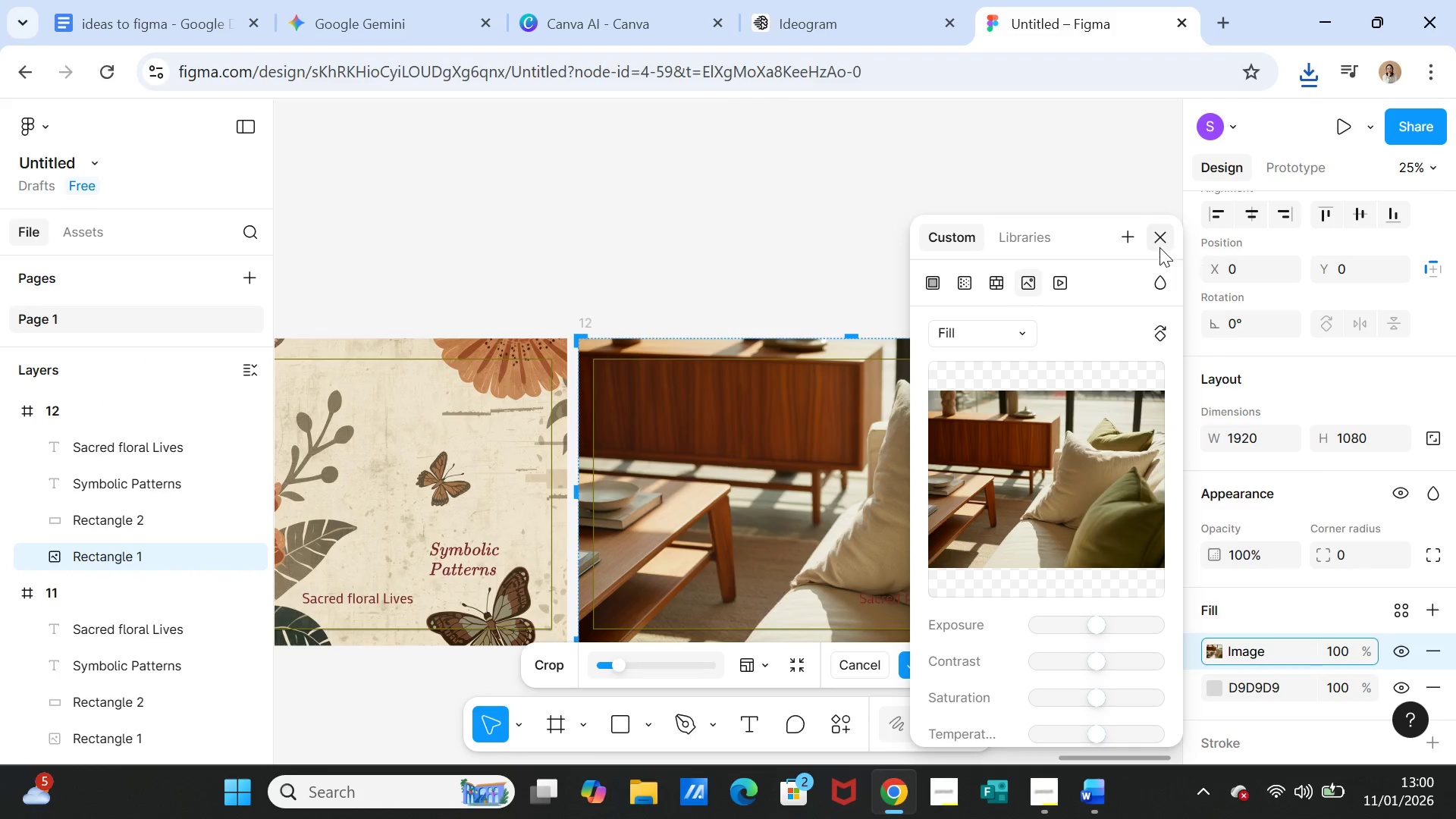 
left_click([1159, 244])
 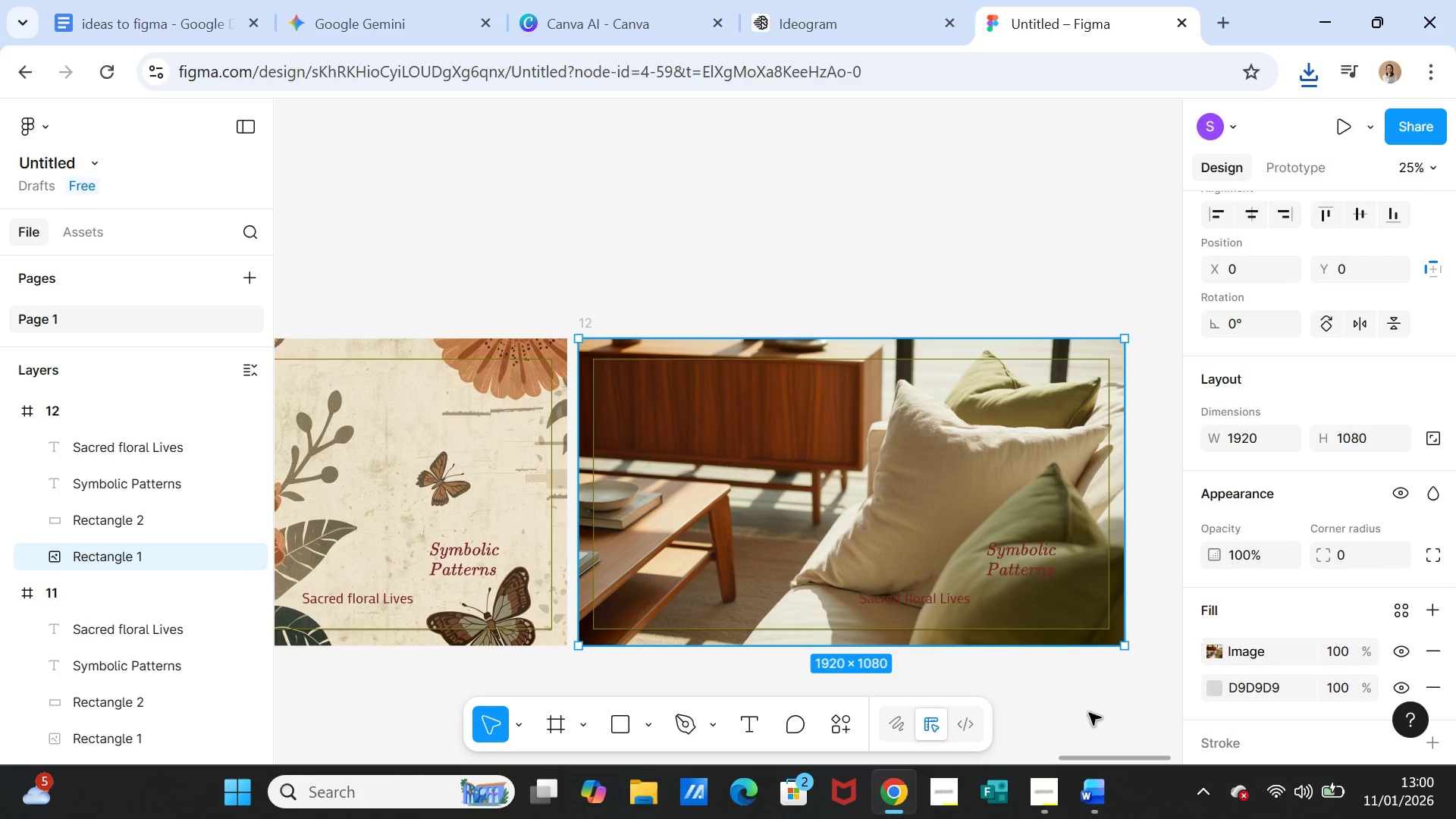 
left_click([1088, 789])
 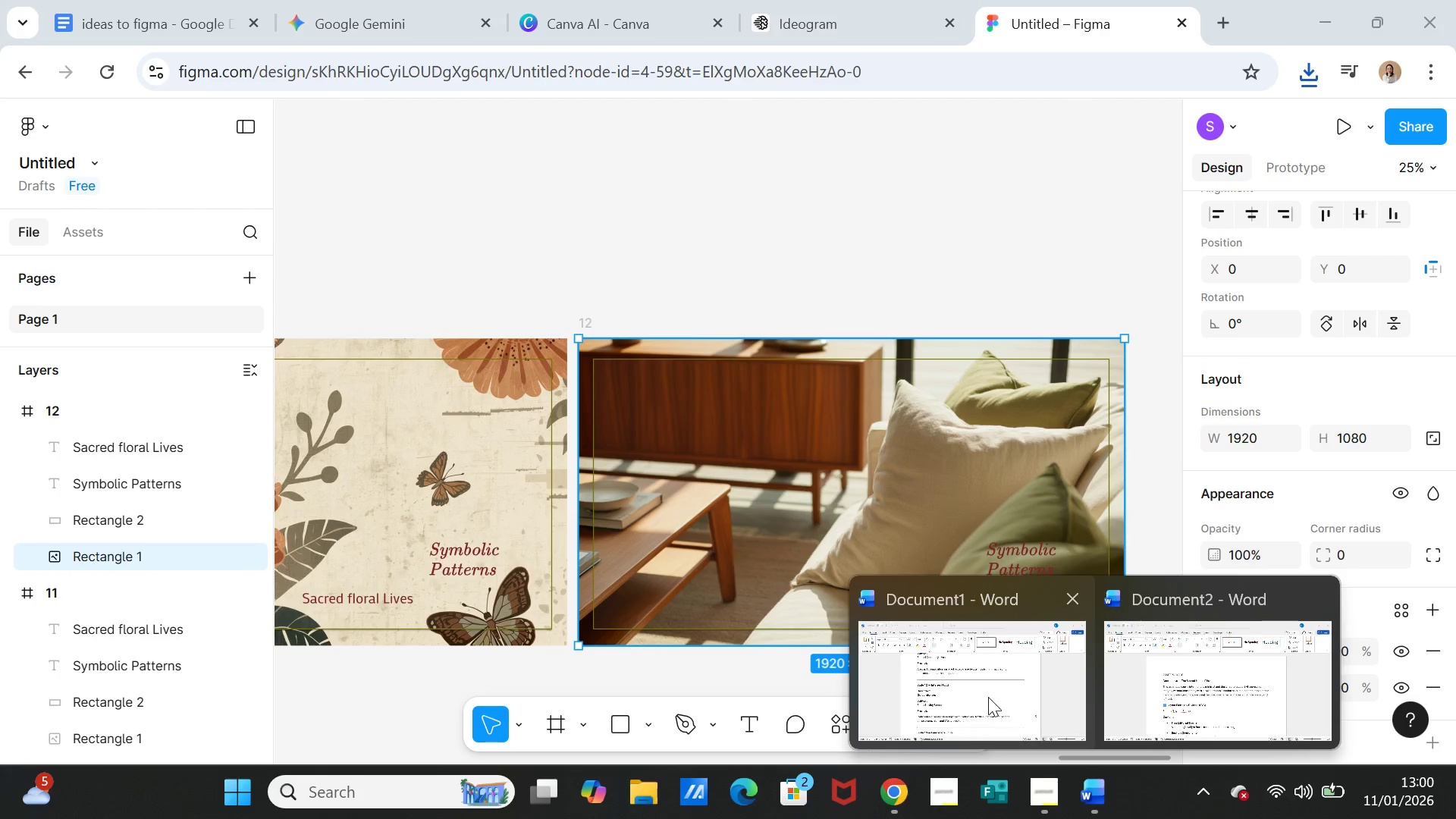 
left_click([988, 697])
 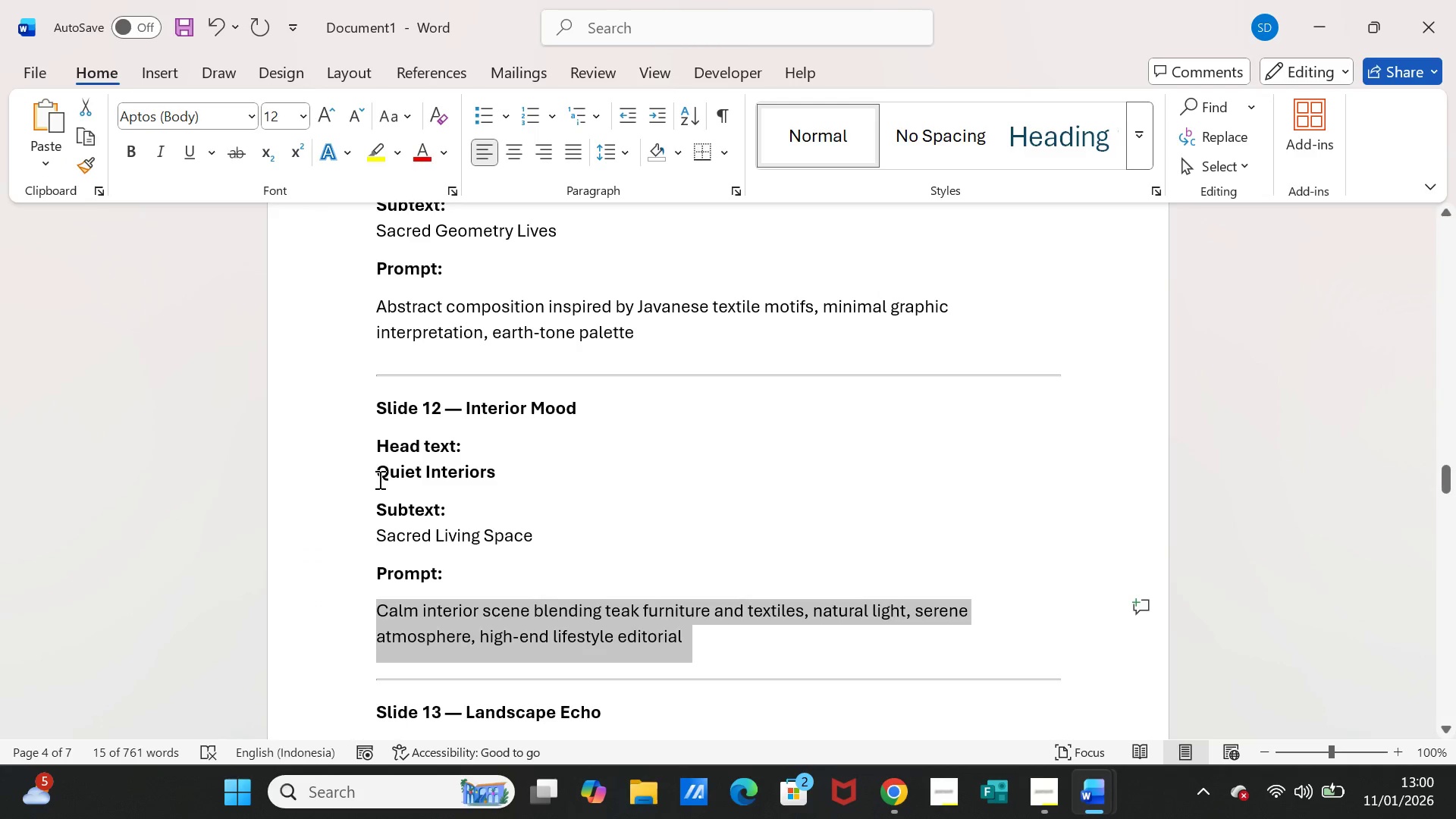 
left_click_drag(start_coordinate=[375, 475], to_coordinate=[453, 473])
 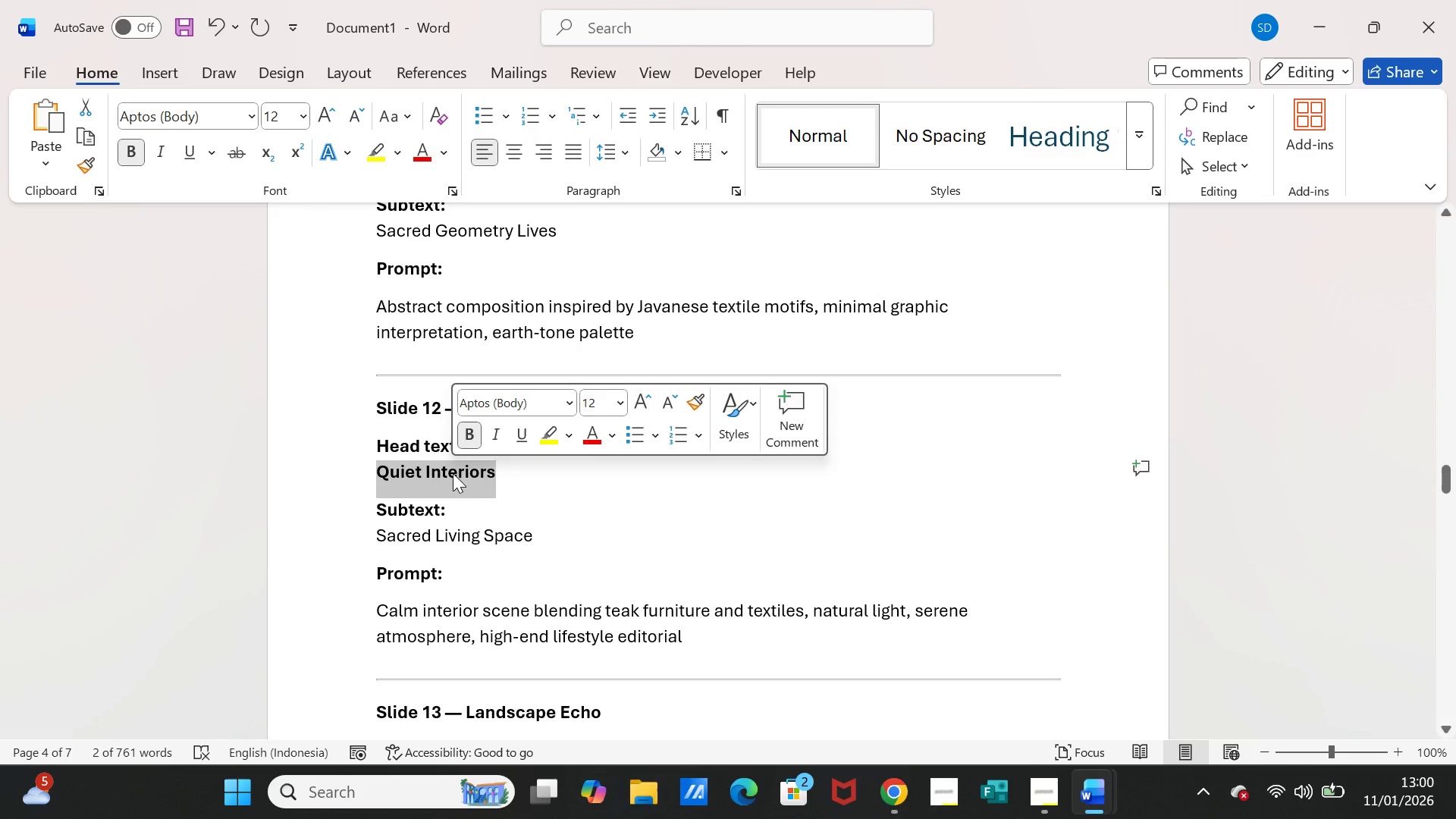 
key(Control+C)
 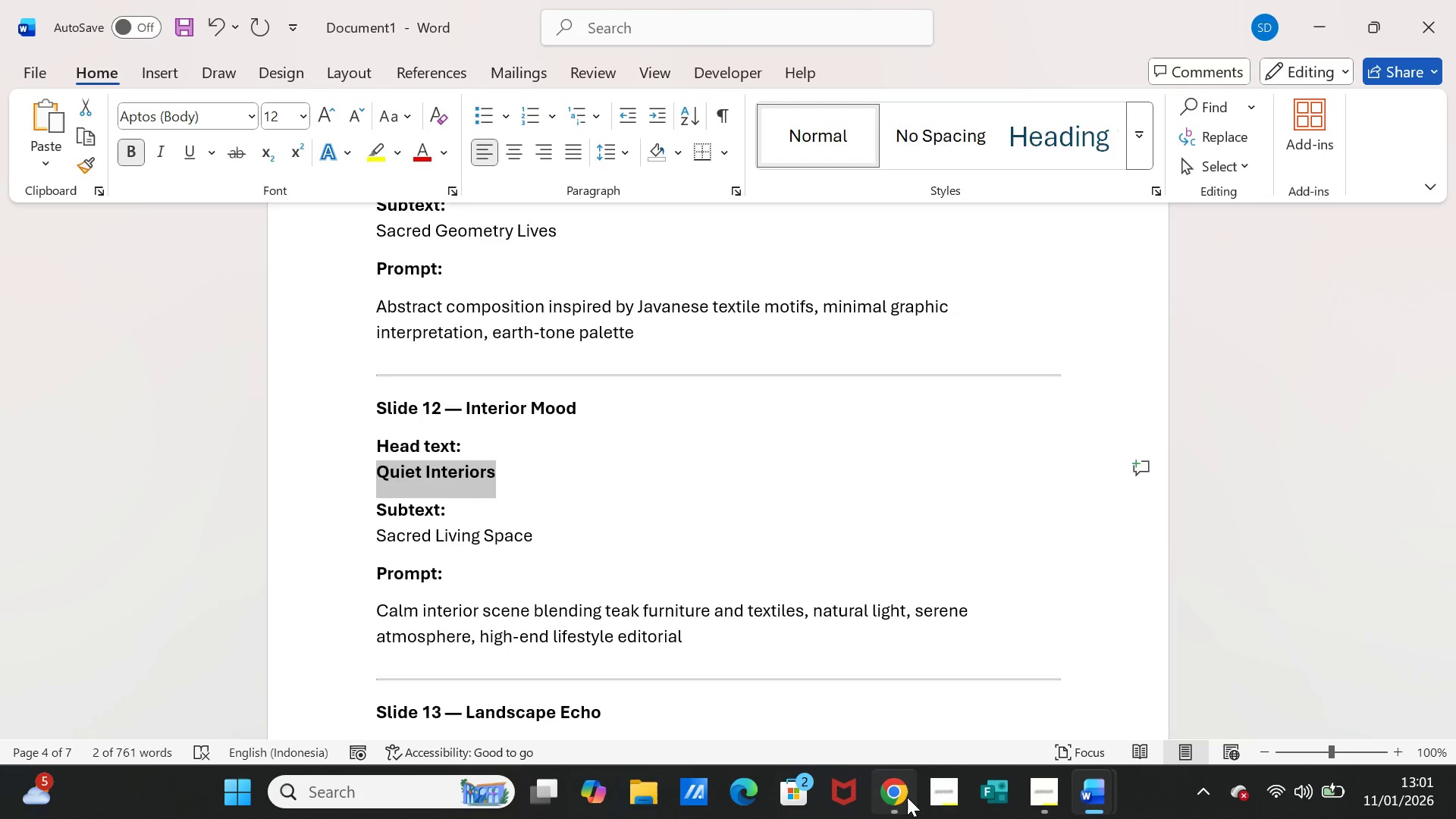 
left_click([907, 797])
 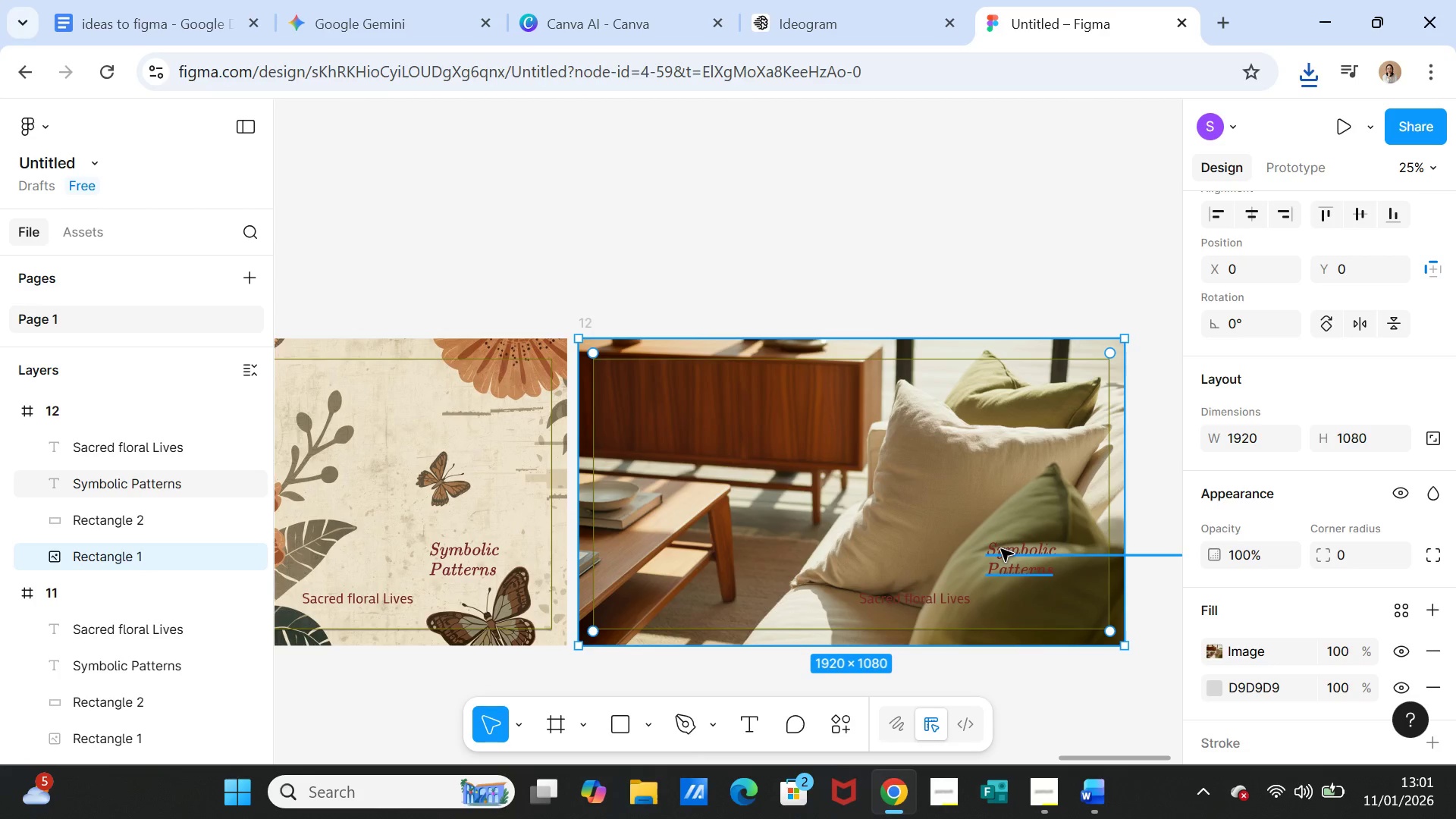 
double_click([1001, 549])
 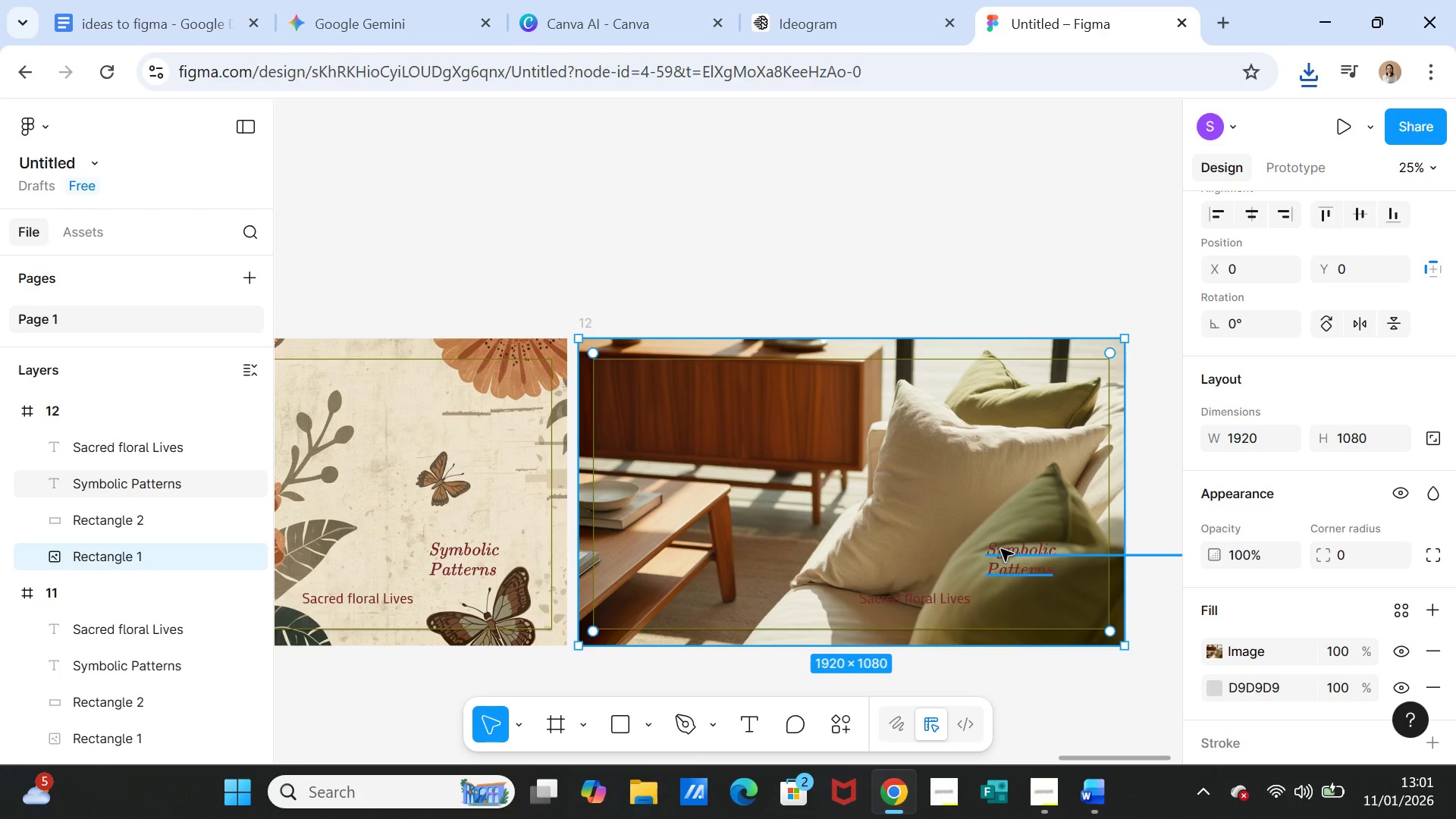 
triple_click([1001, 549])
 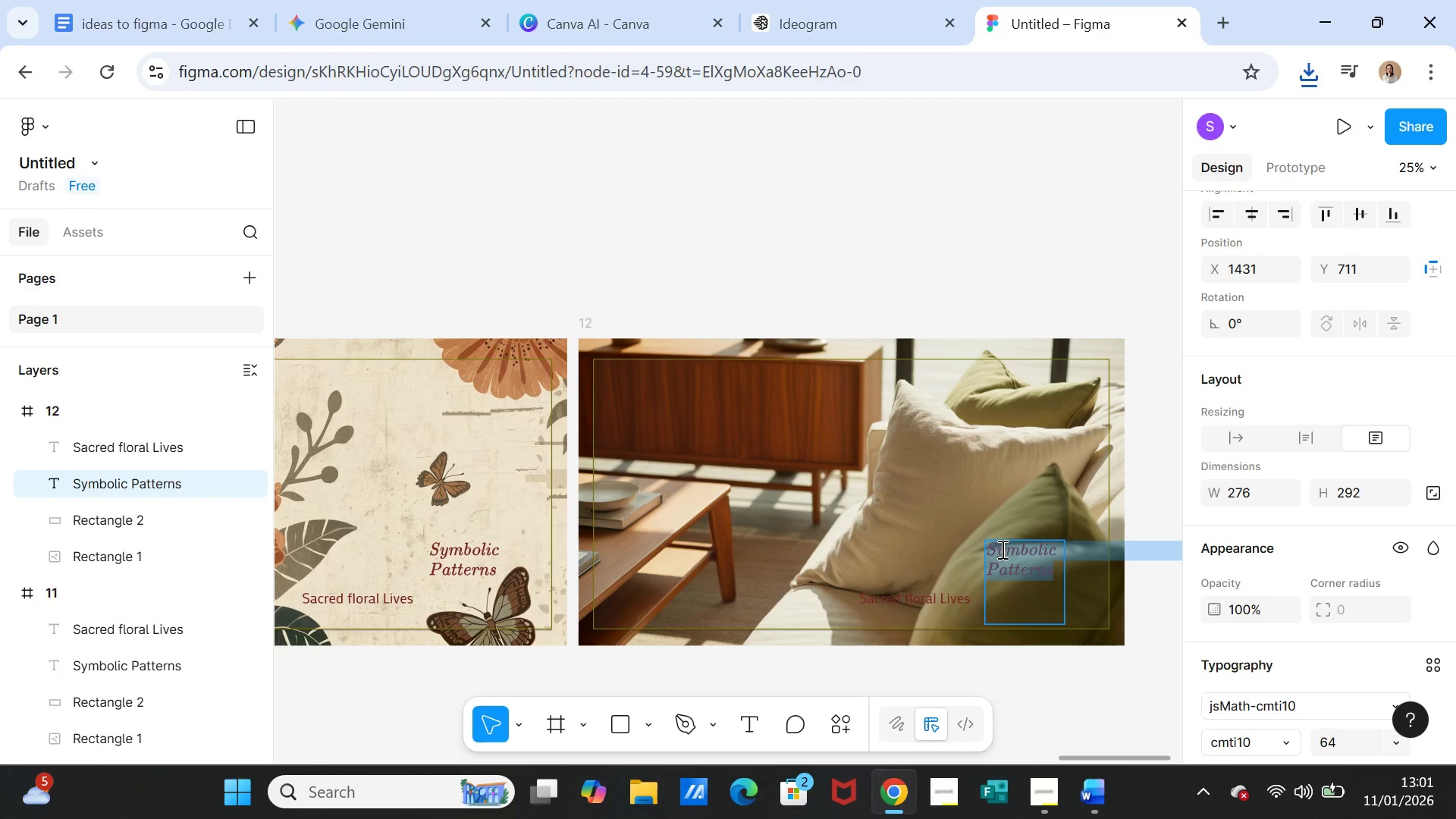 
key(Control+V)
 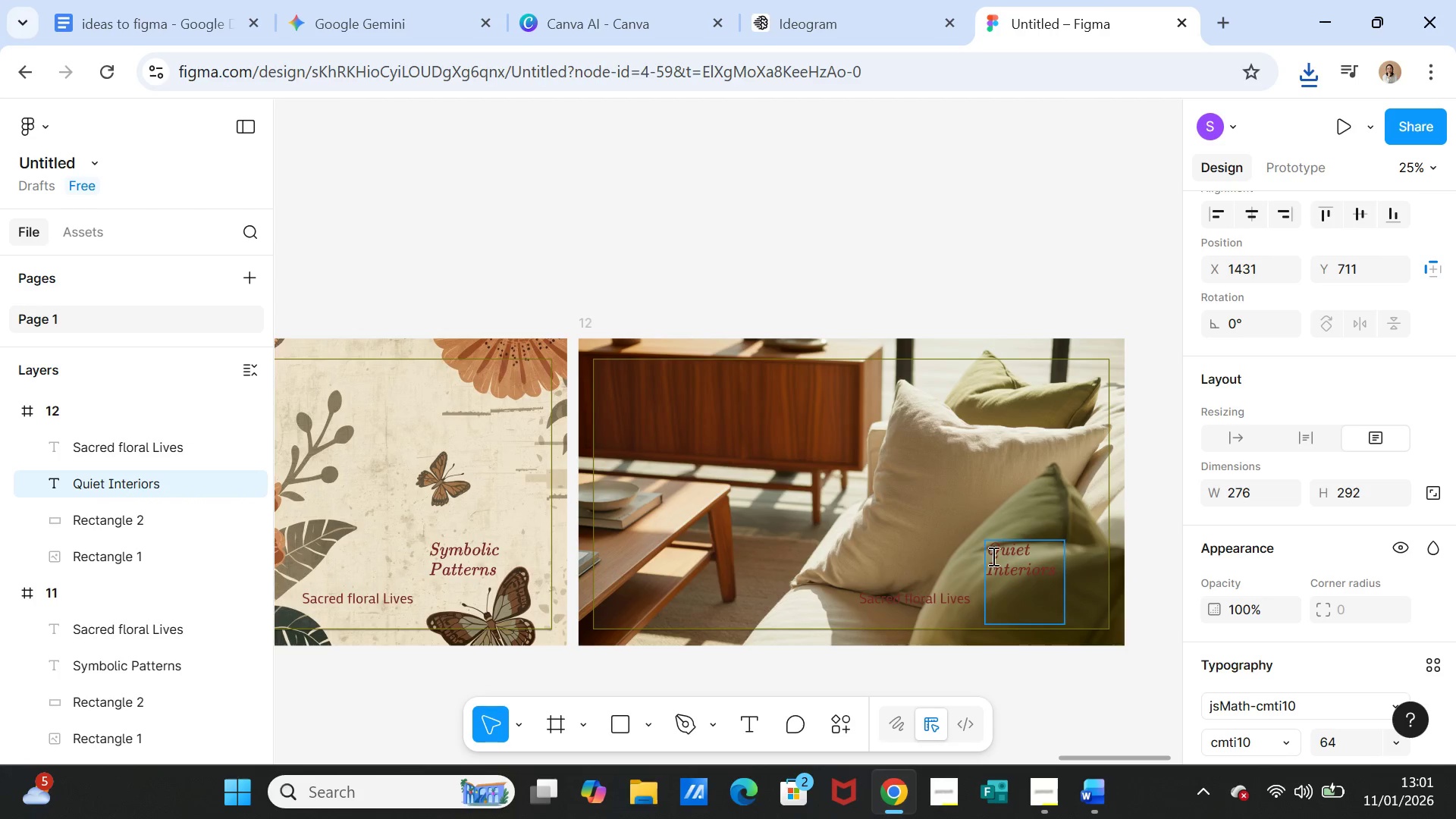 
wait(6.5)
 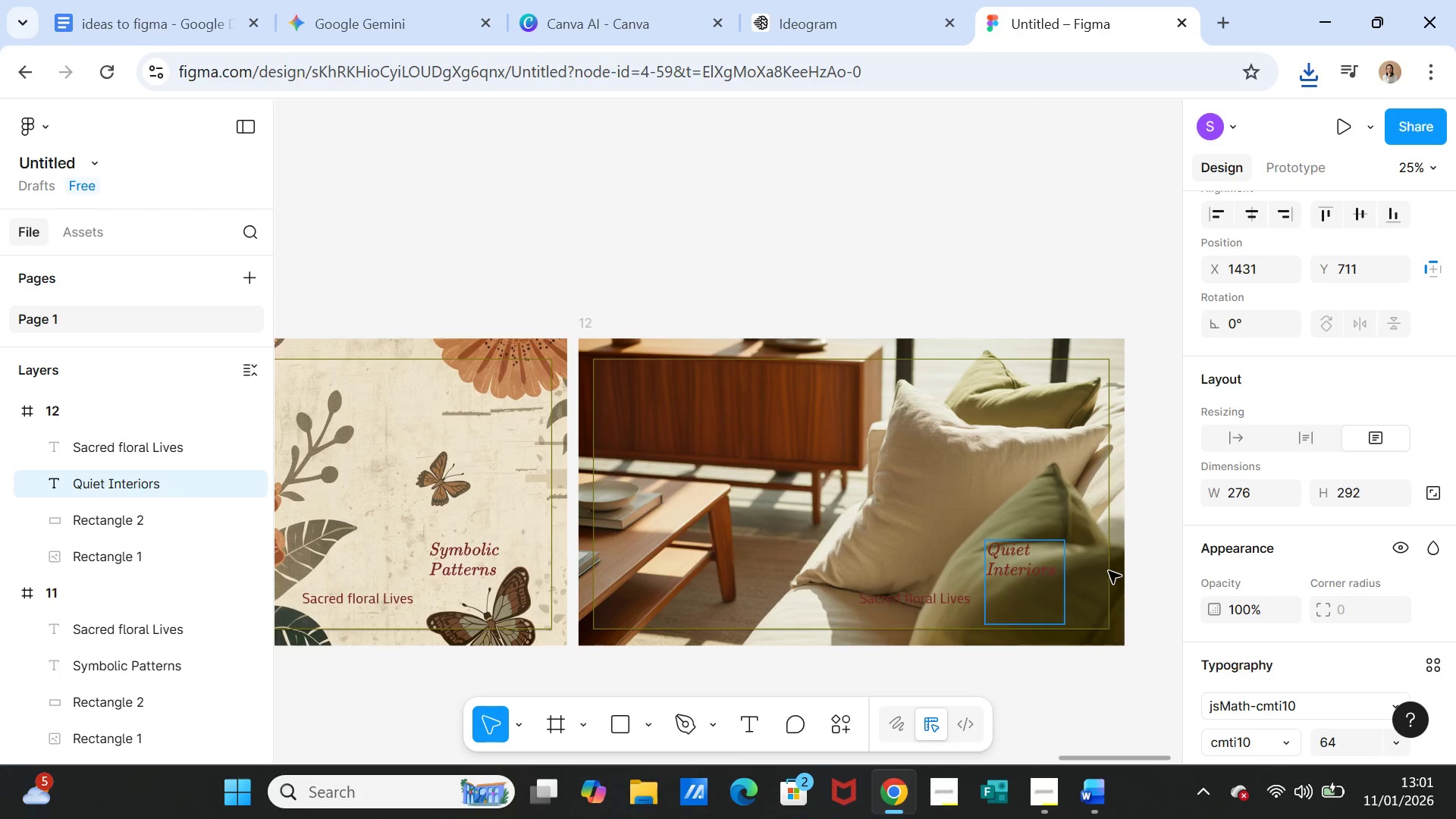 
key(Backspace)
 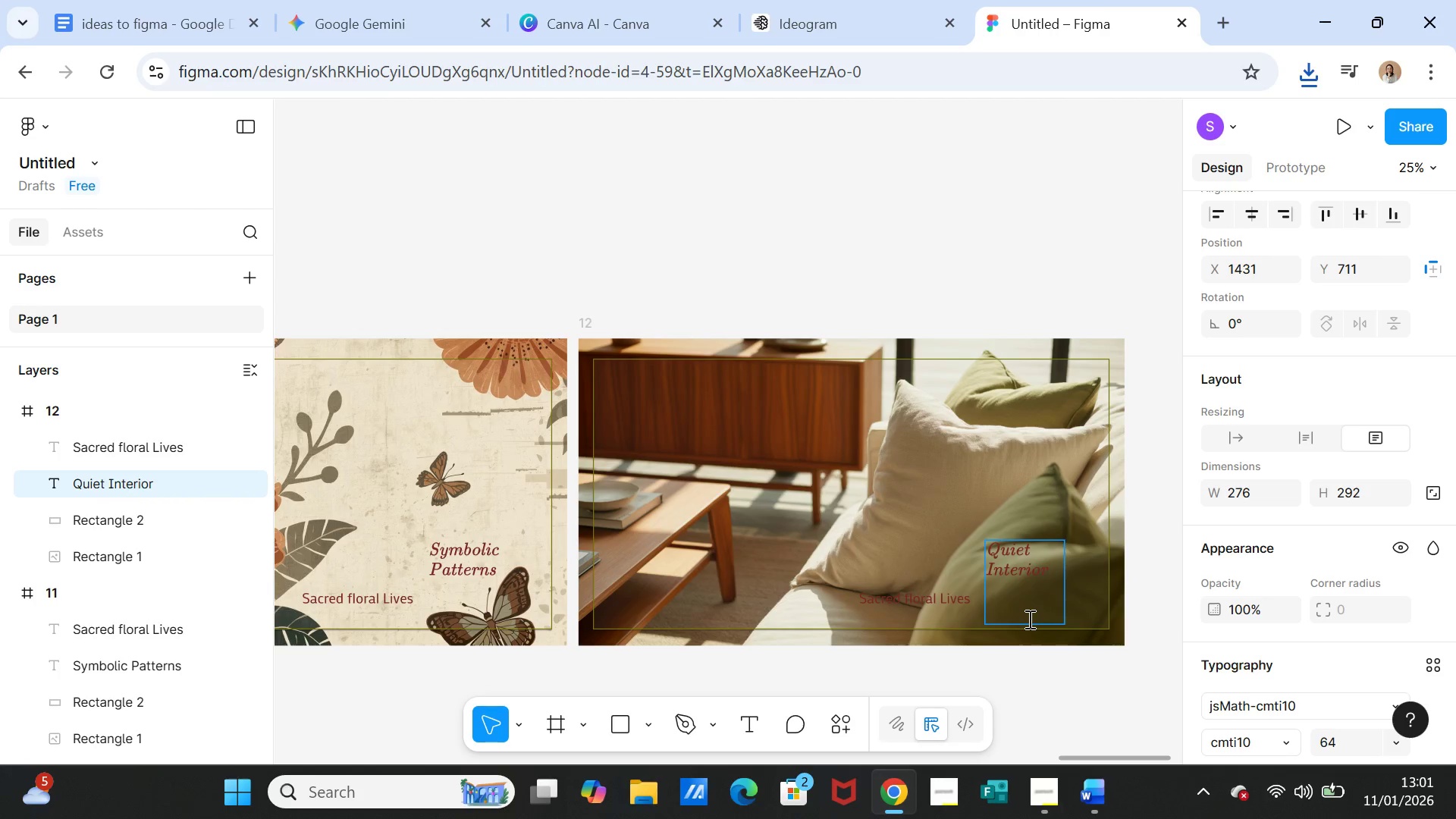 
left_click([1028, 619])
 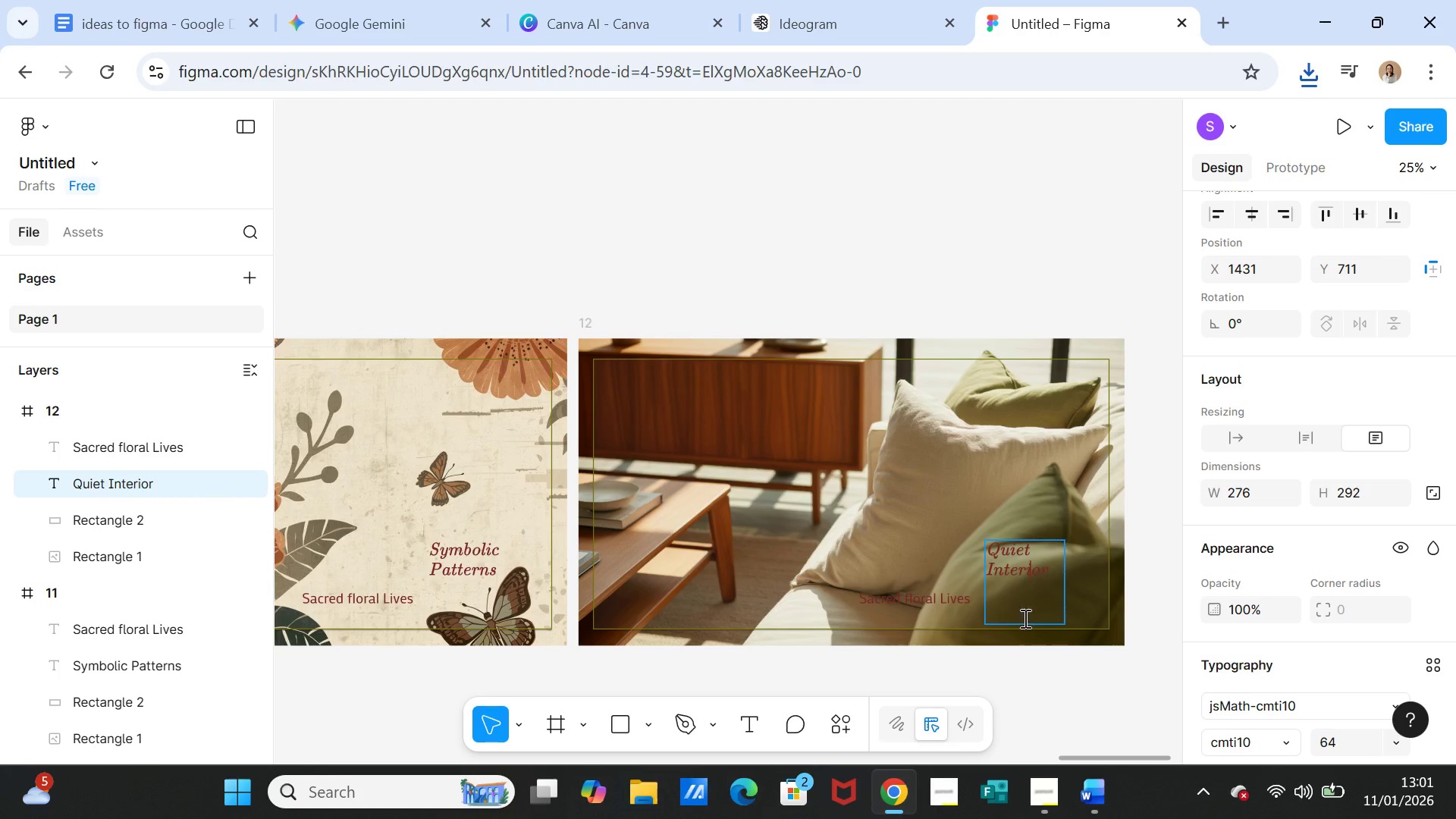 
left_click([1014, 570])
 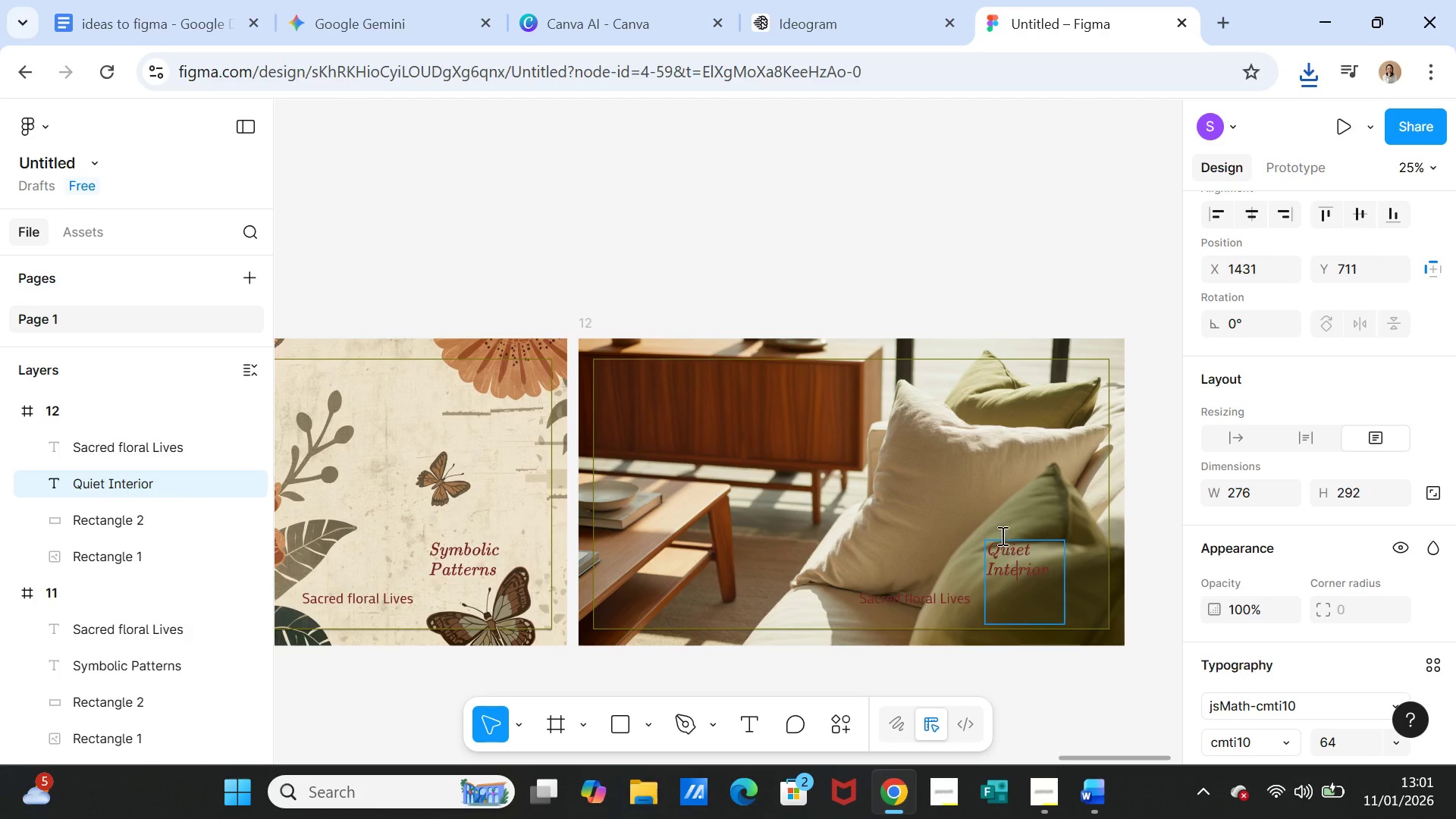 
left_click([1000, 535])
 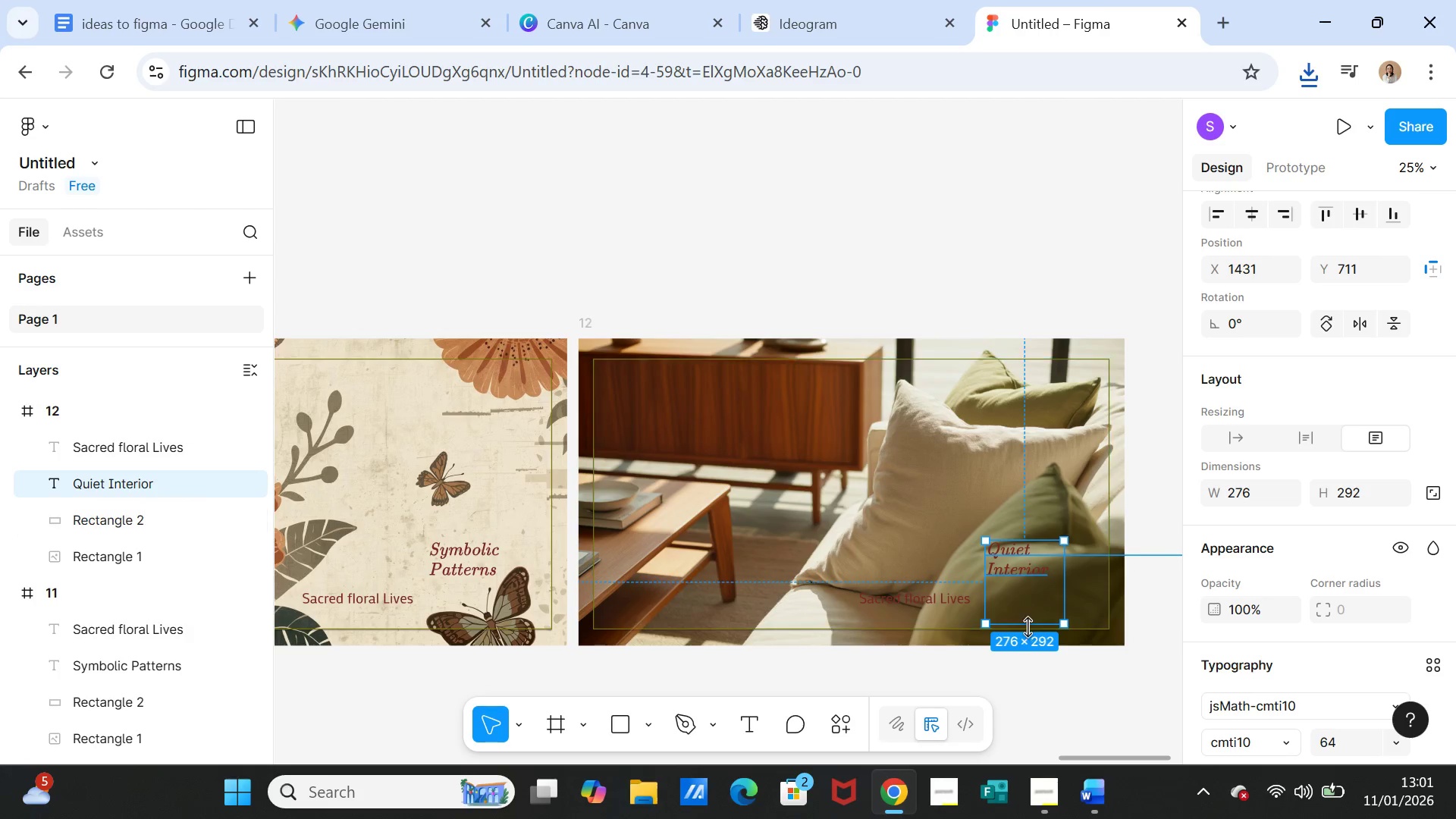 
left_click_drag(start_coordinate=[1028, 627], to_coordinate=[1027, 592])
 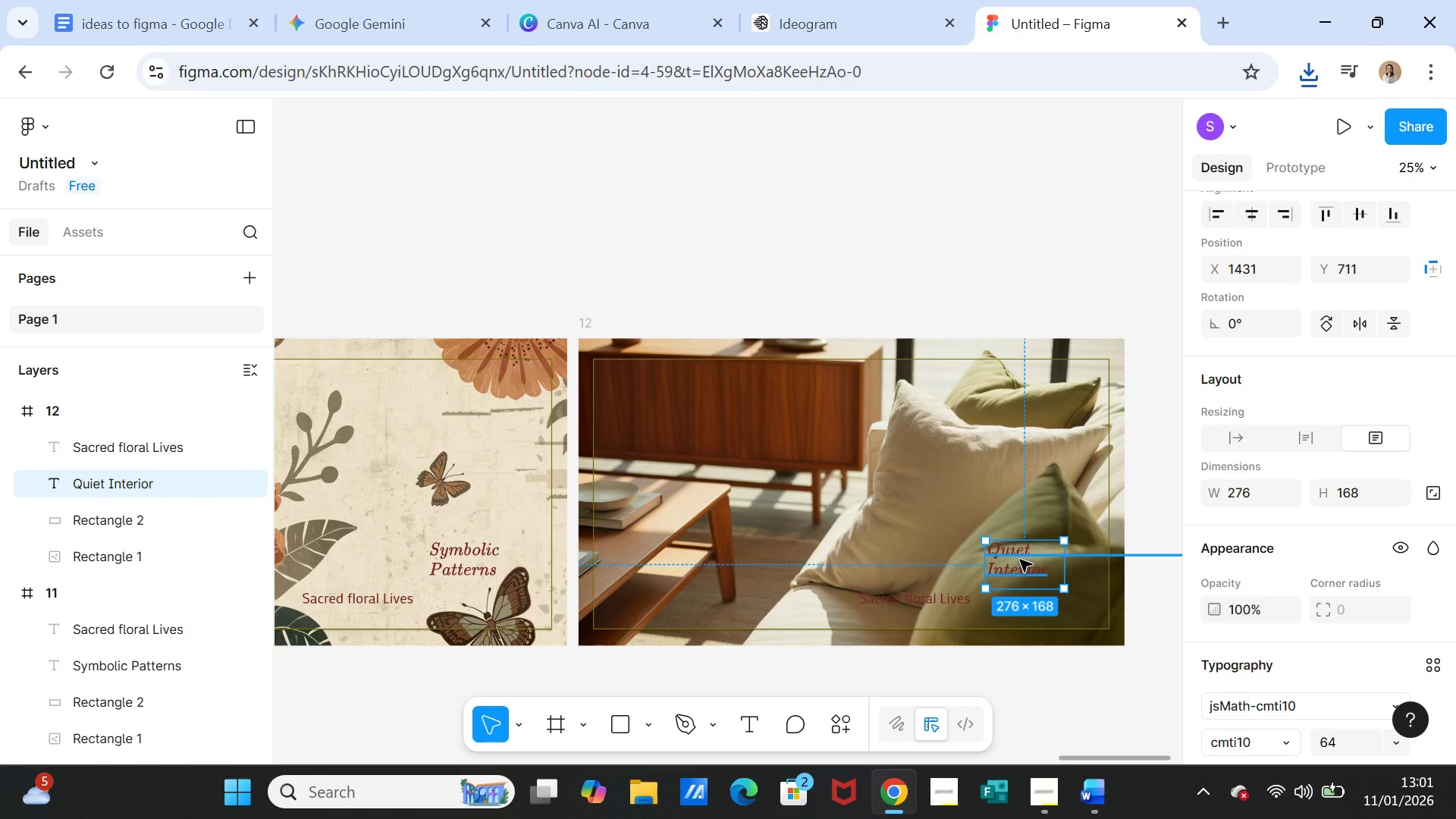 
double_click([1020, 560])
 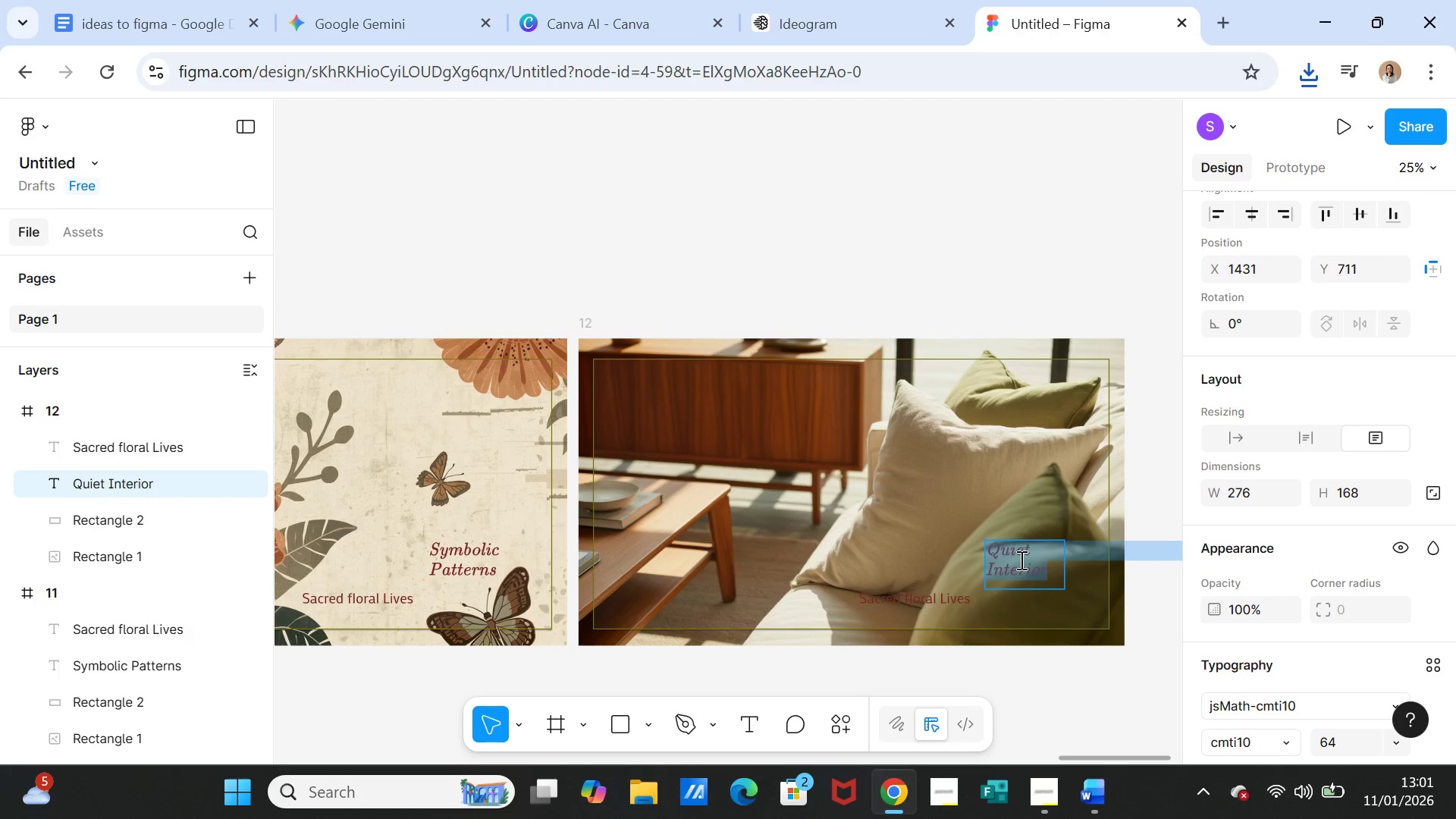 
triple_click([1020, 560])
 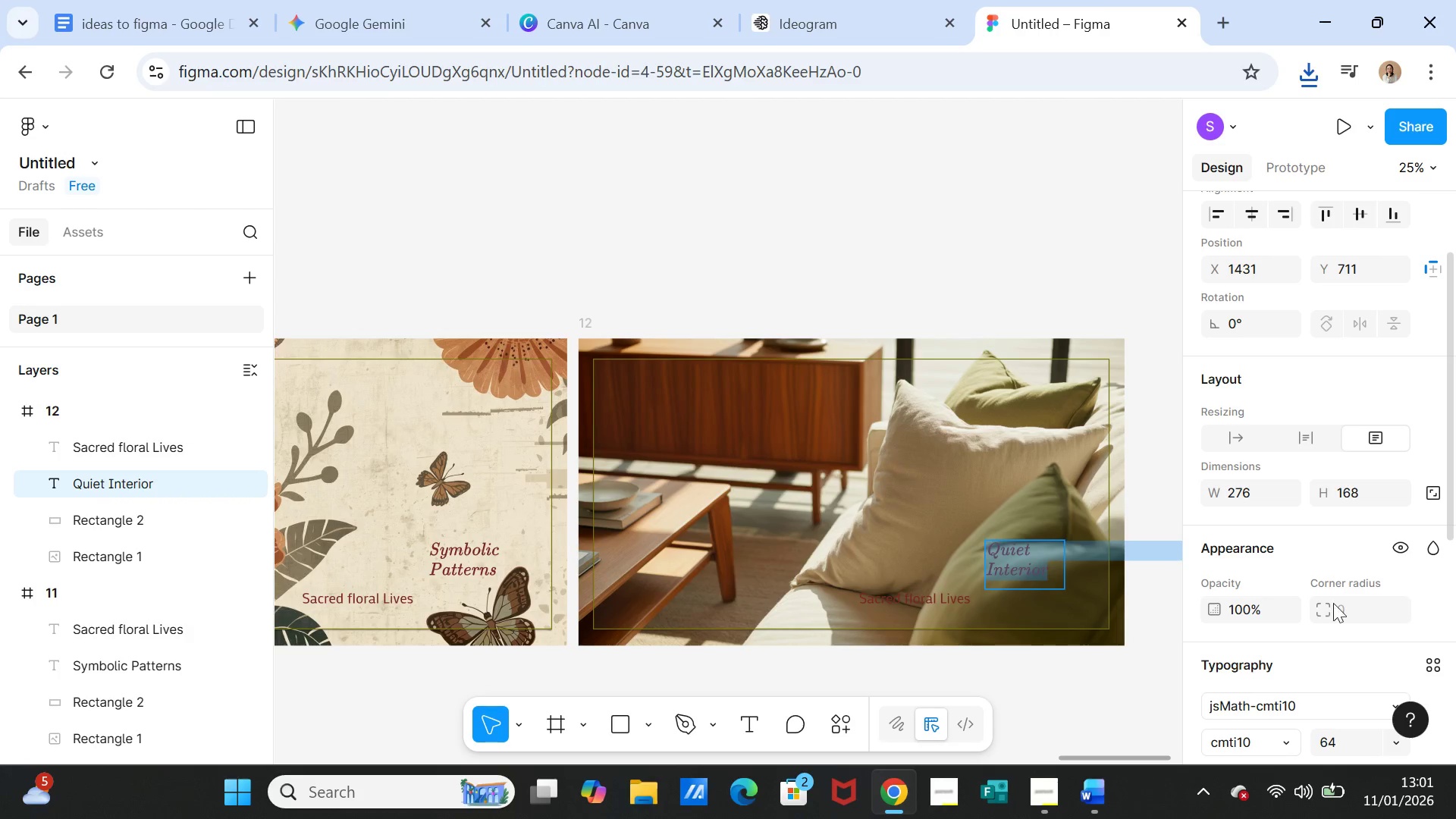 
scroll: coordinate [1305, 610], scroll_direction: down, amount: 2.0
 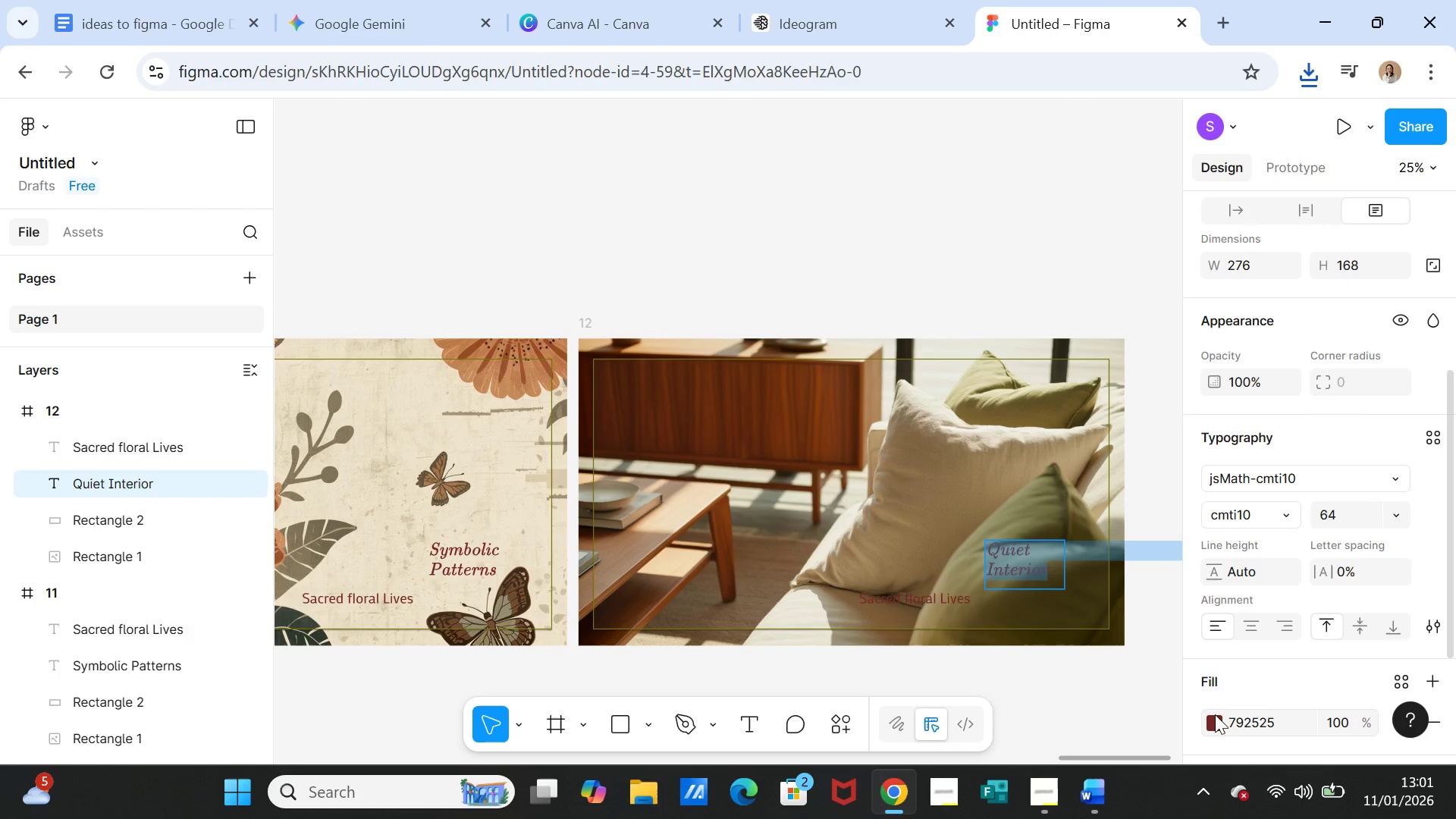 
left_click([1214, 716])
 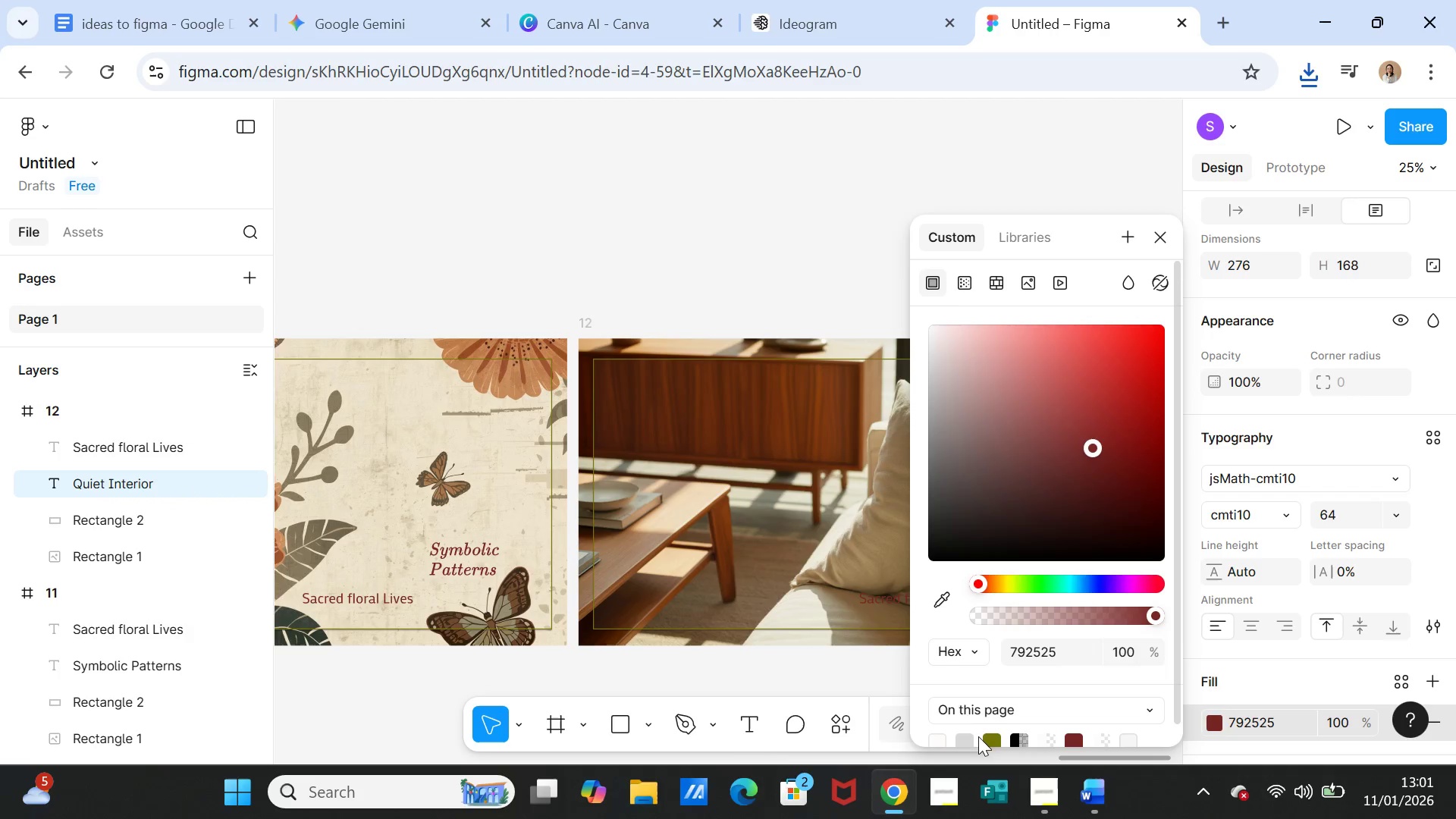 
scroll: coordinate [952, 635], scroll_direction: down, amount: 2.0
 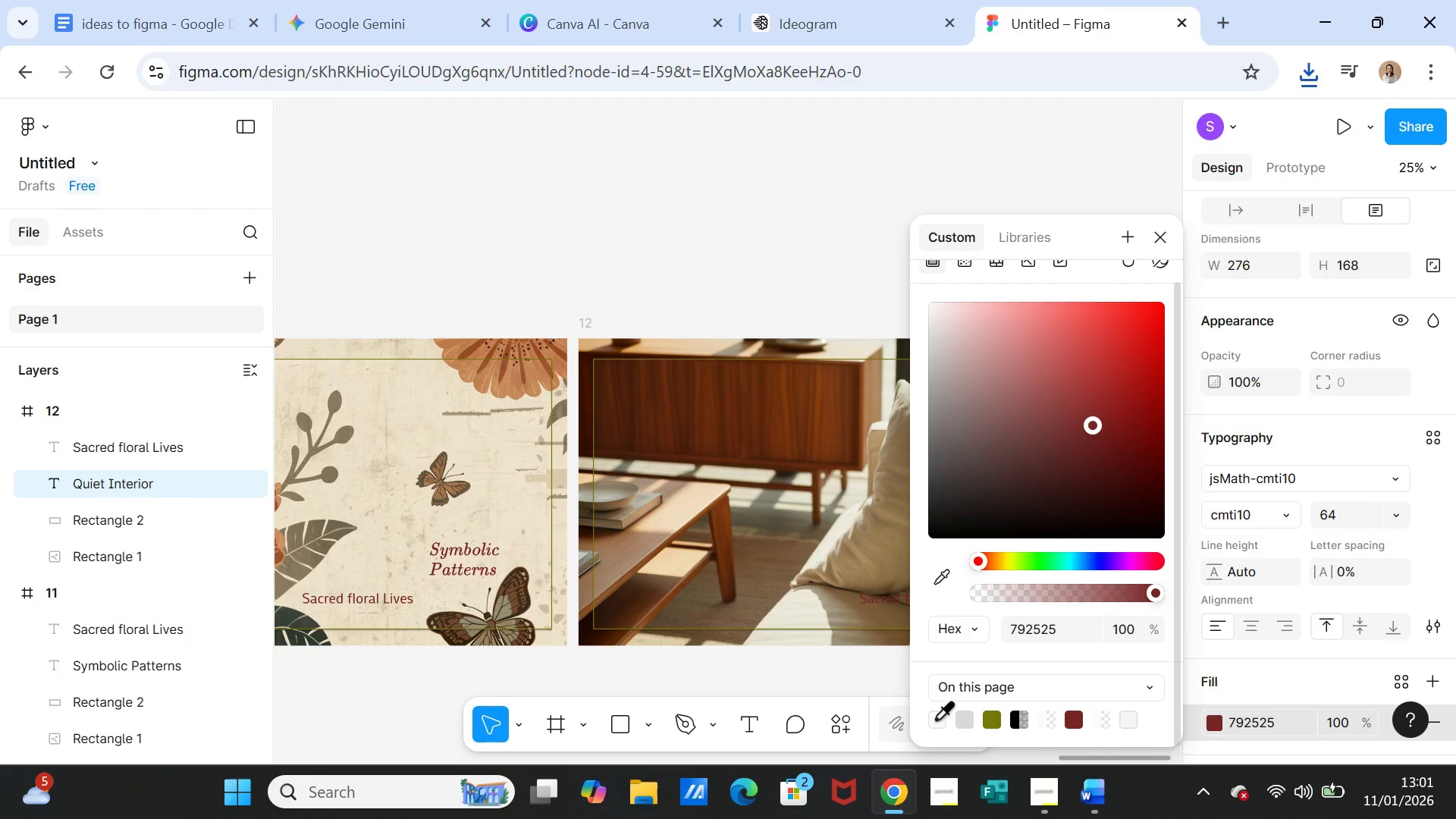 
left_click([935, 718])
 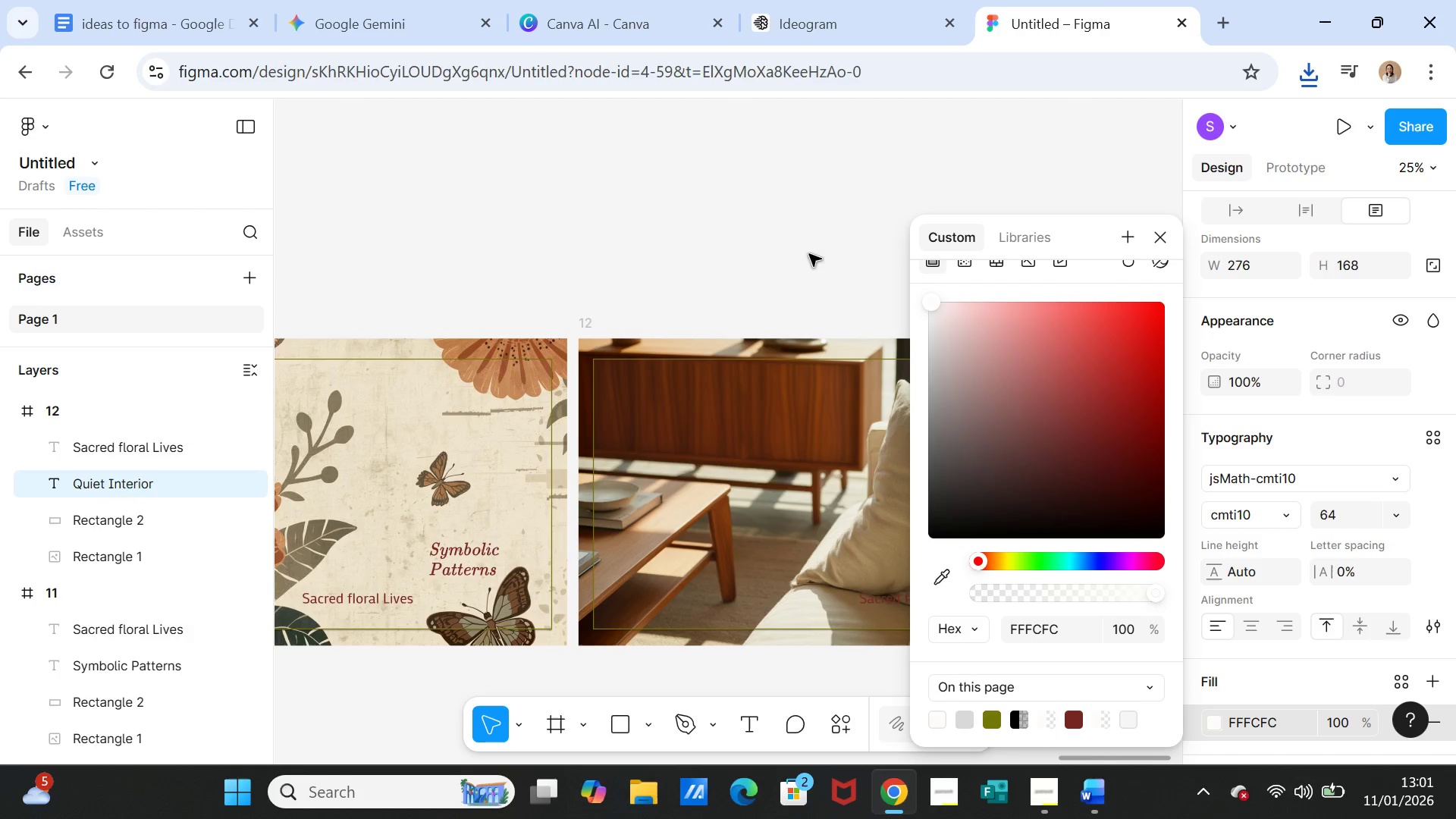 
left_click([802, 216])
 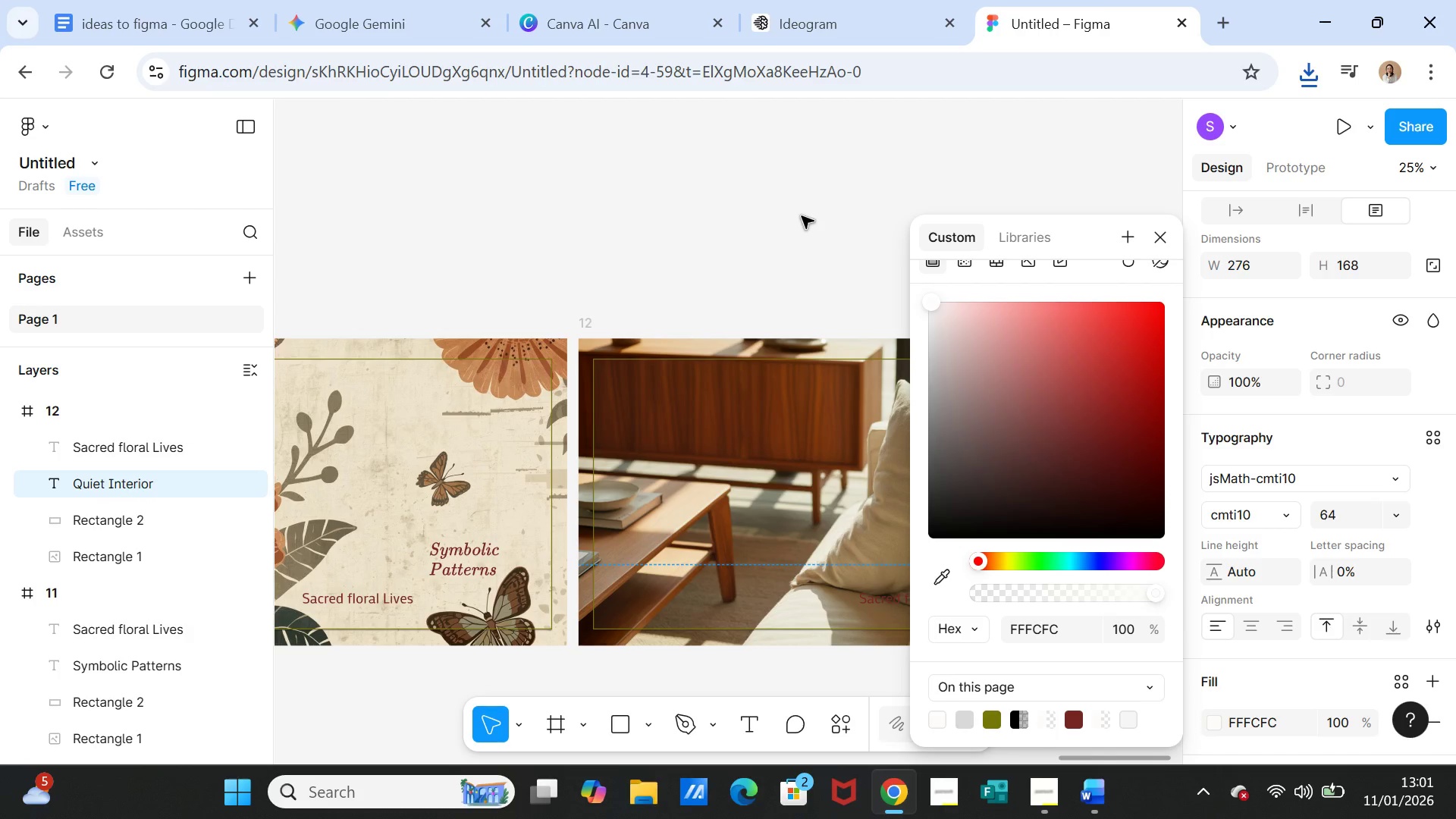 
left_click([802, 216])
 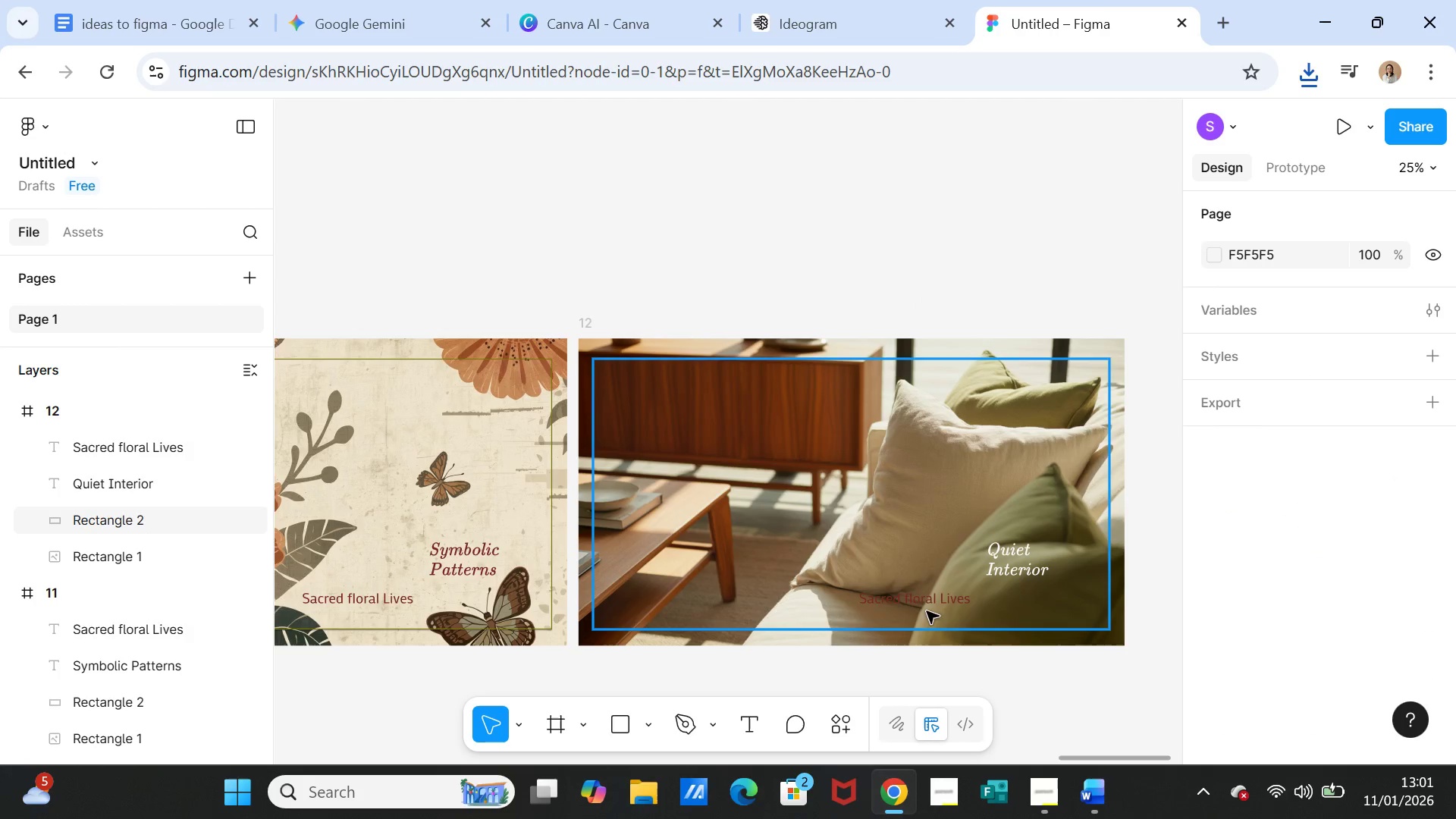 
left_click_drag(start_coordinate=[928, 604], to_coordinate=[1018, 610])
 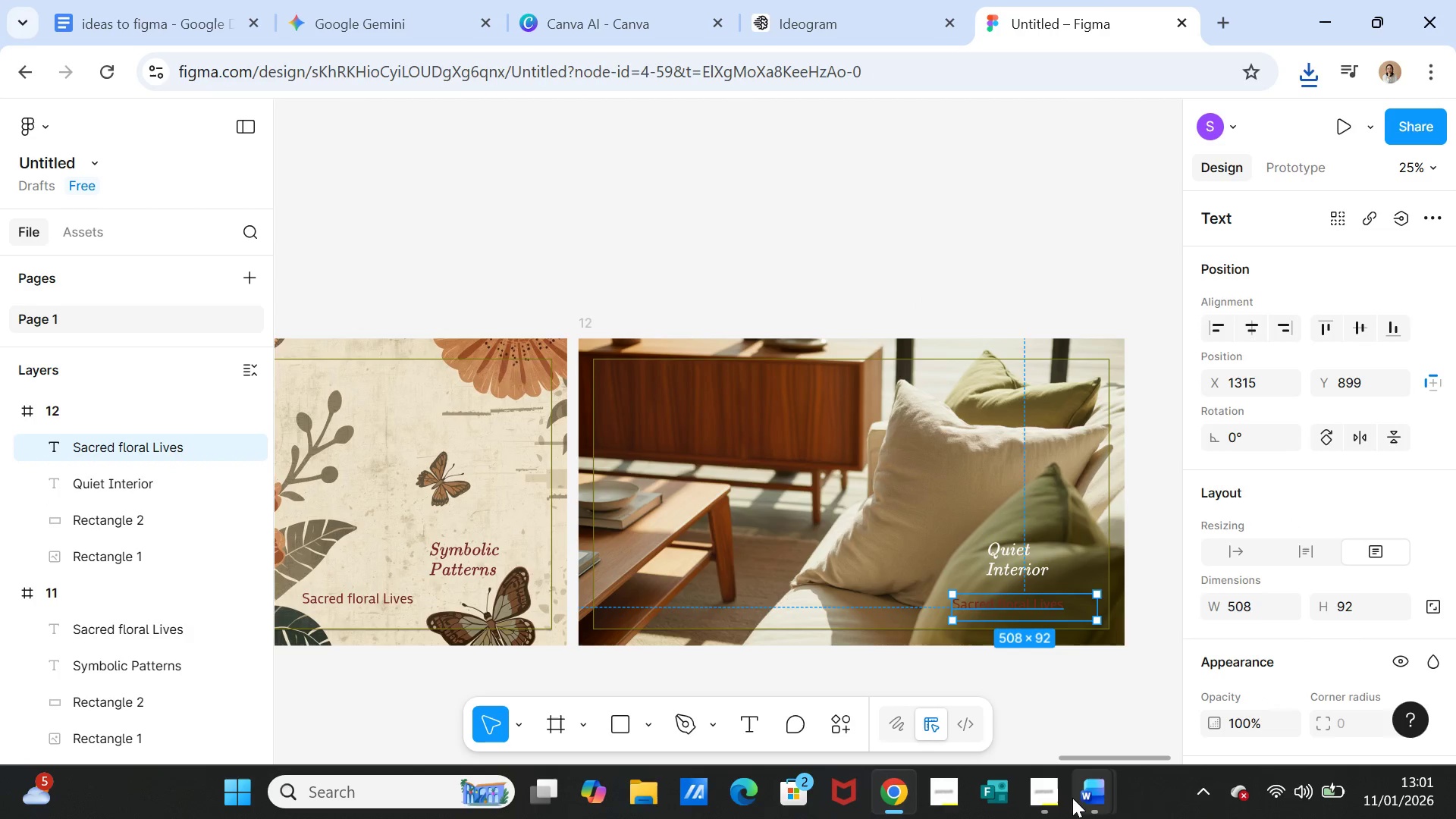 
left_click([1061, 792])